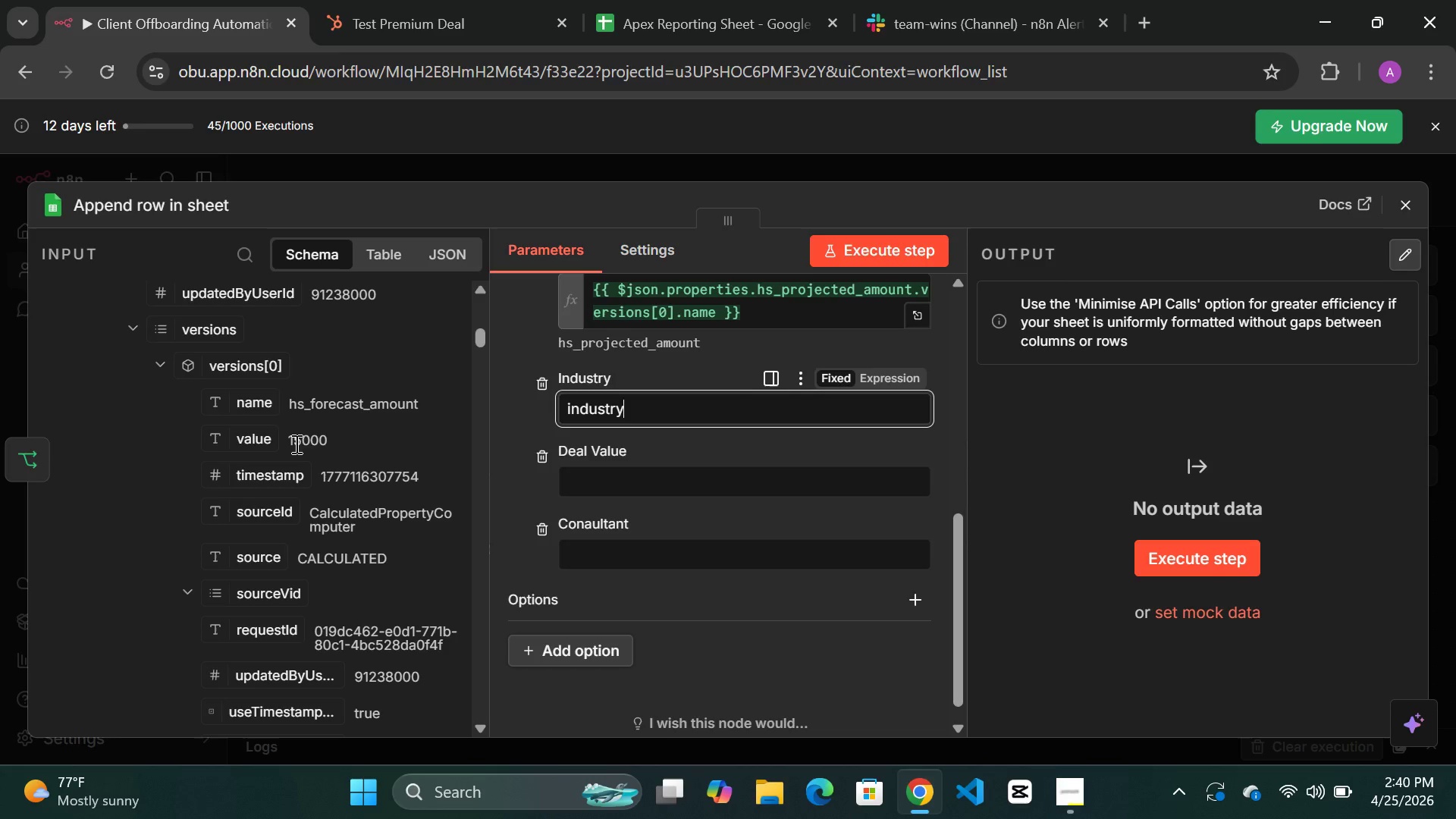 
wait(43.12)
 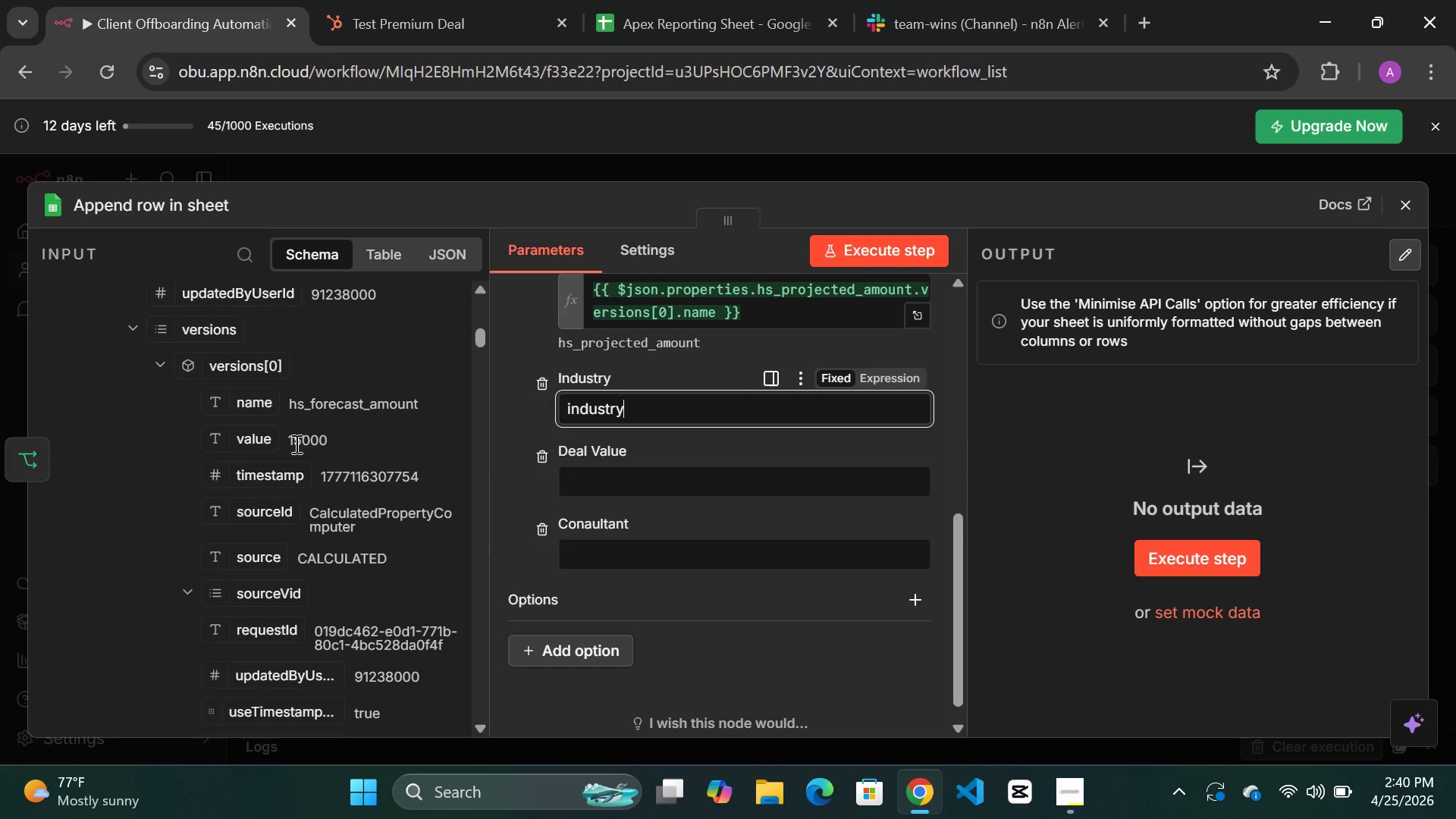 
left_click_drag(start_coordinate=[255, 445], to_coordinate=[598, 495])
 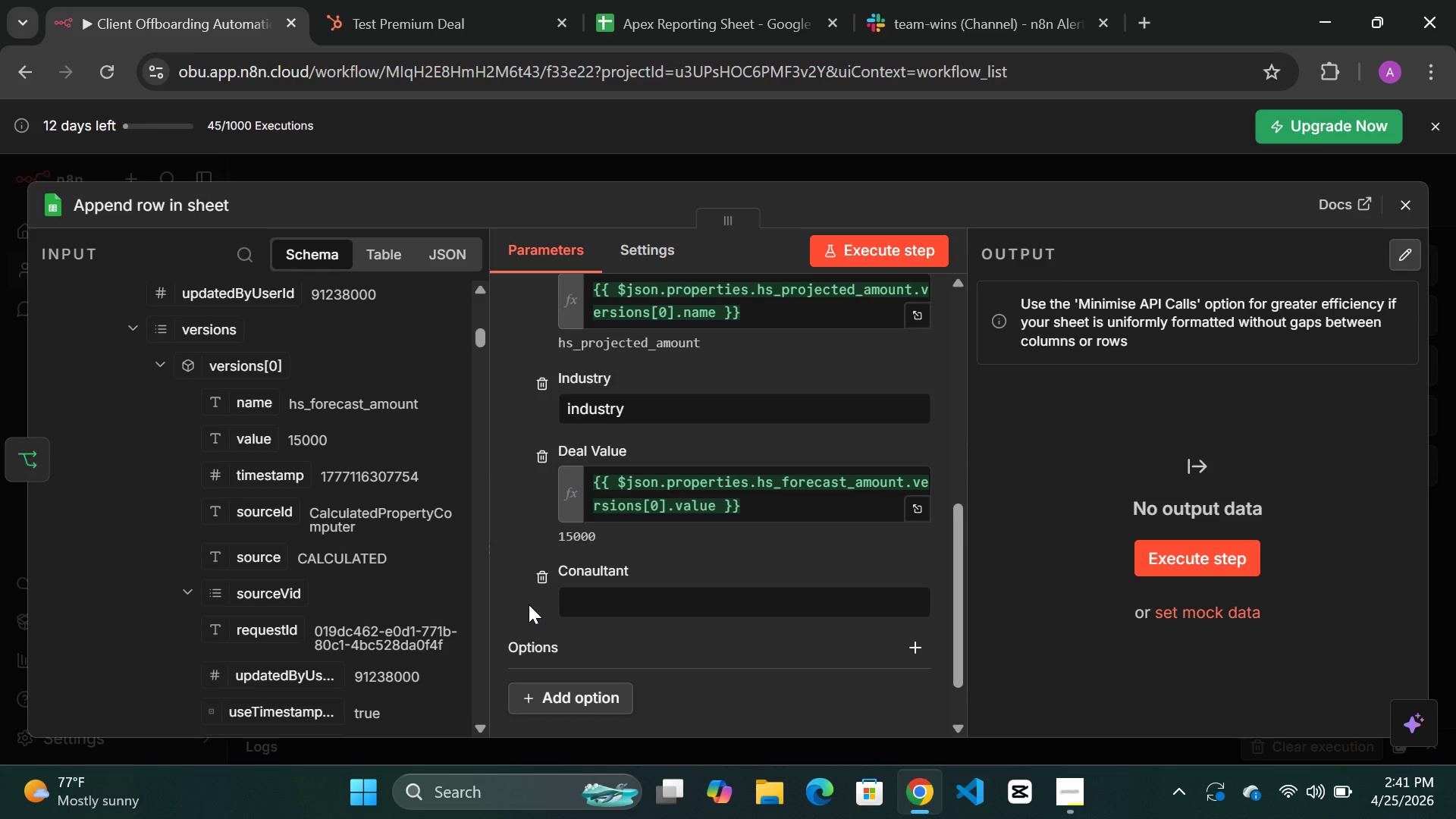 
wait(7.12)
 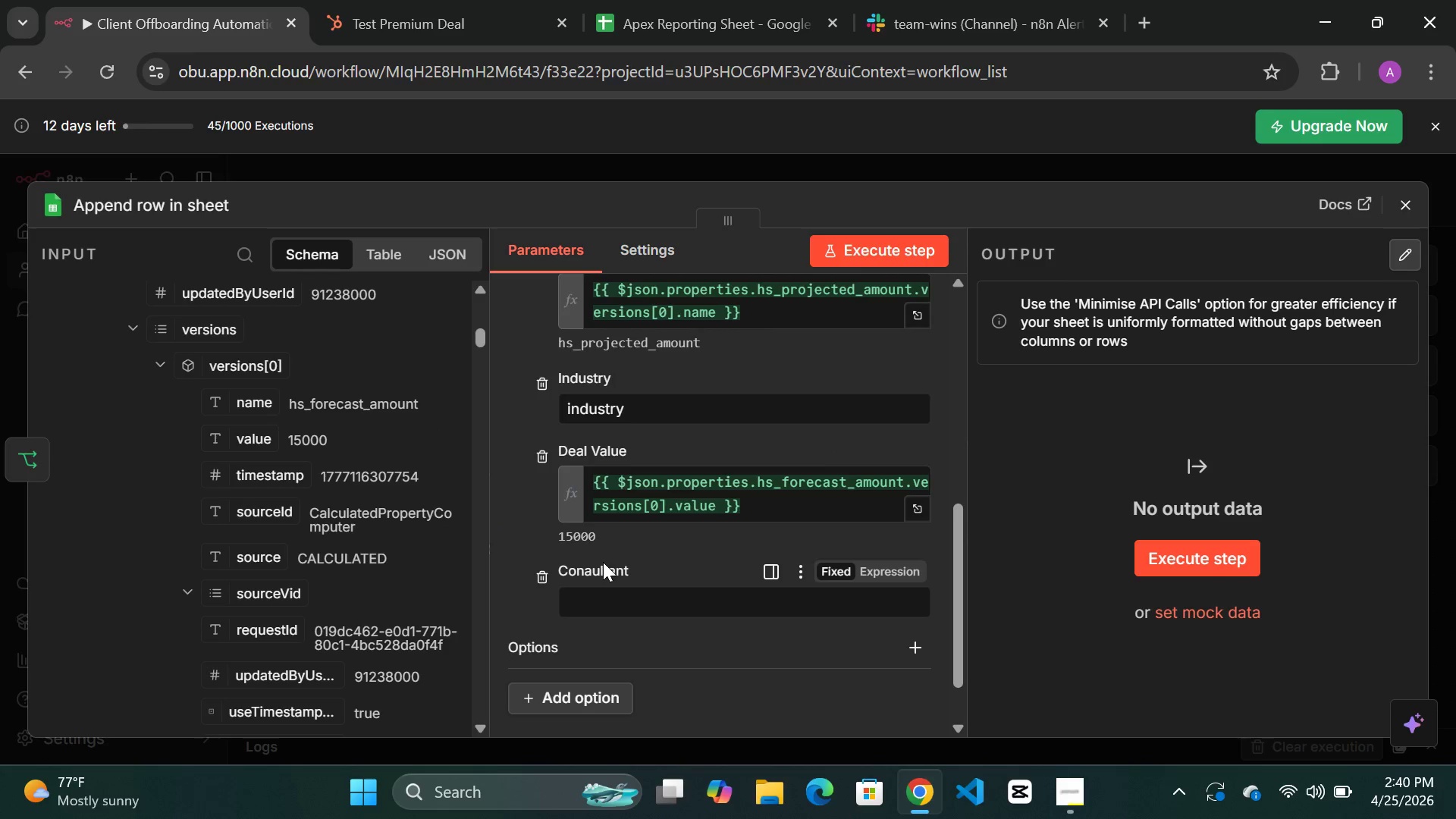 
left_click([593, 593])
 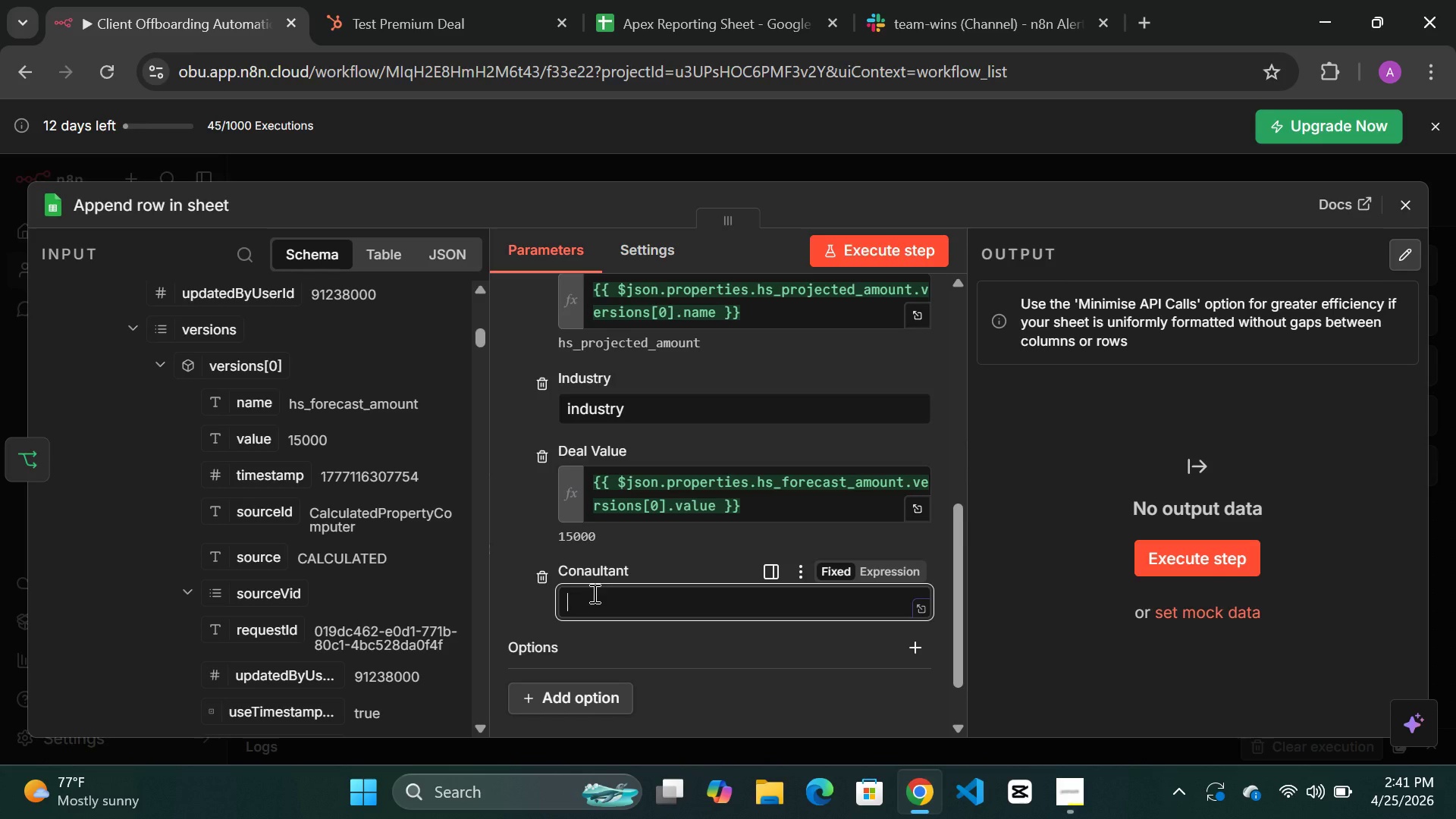 
type(owner)
 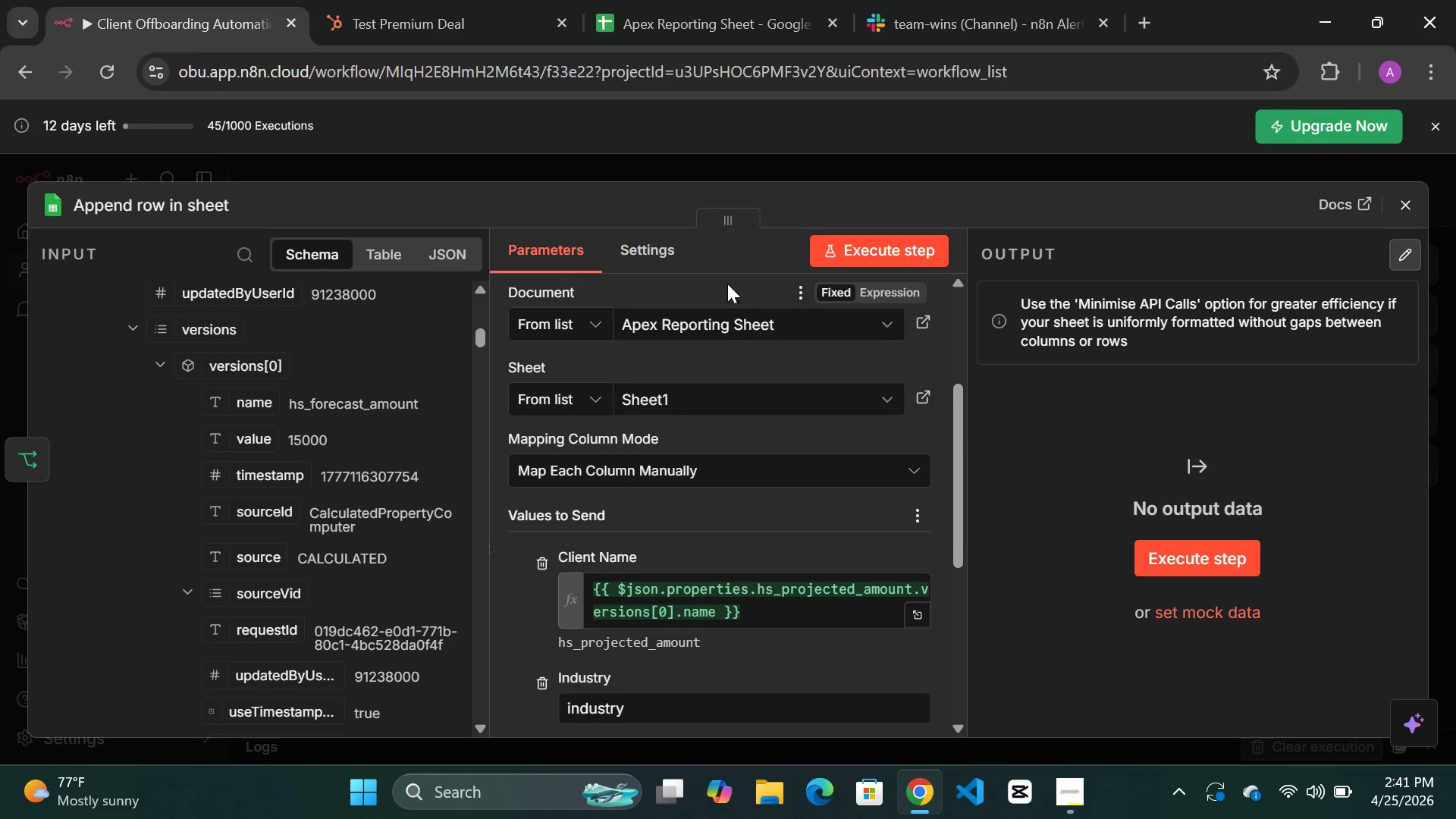 
wait(5.27)
 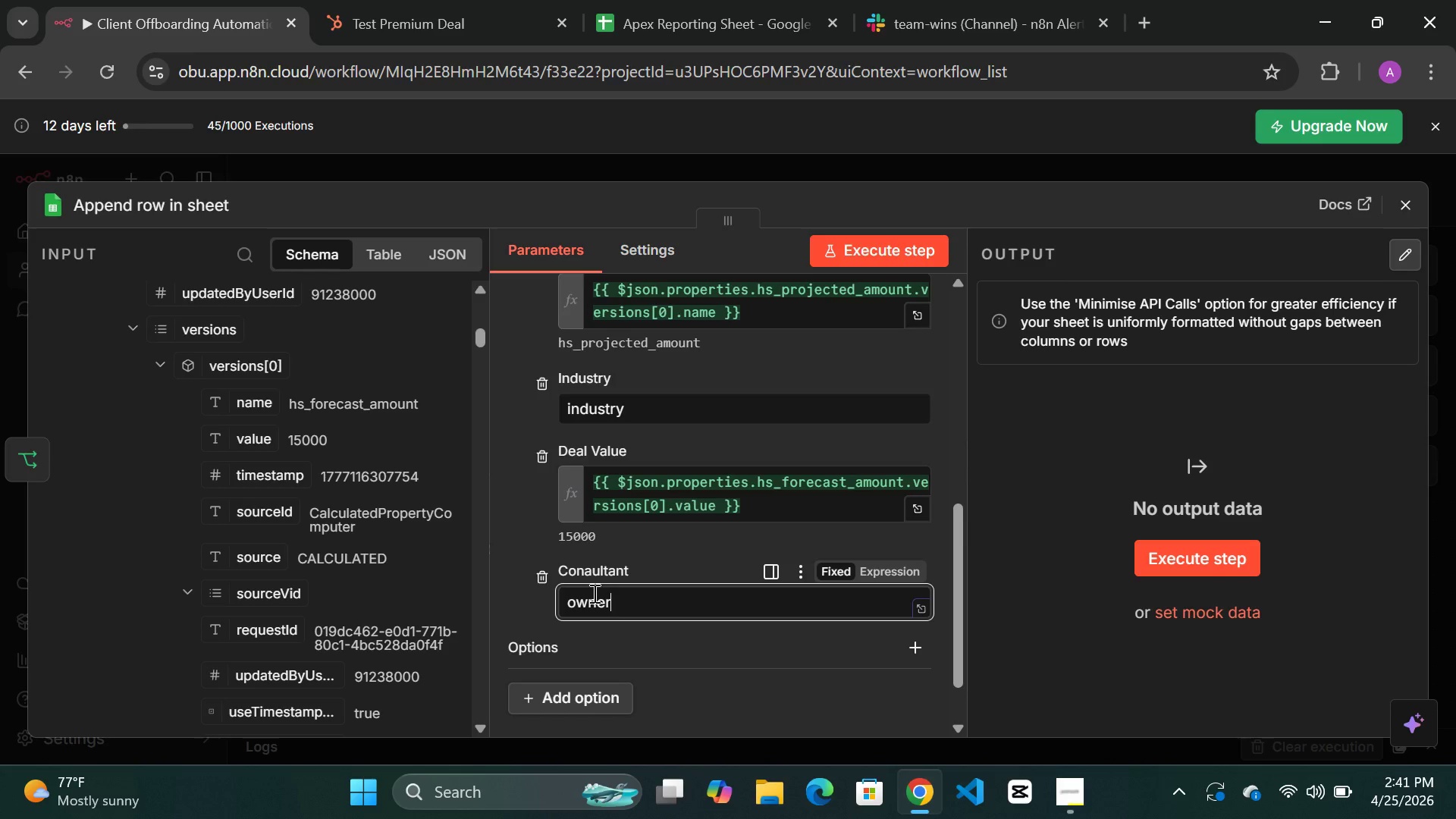 
left_click([646, 258])
 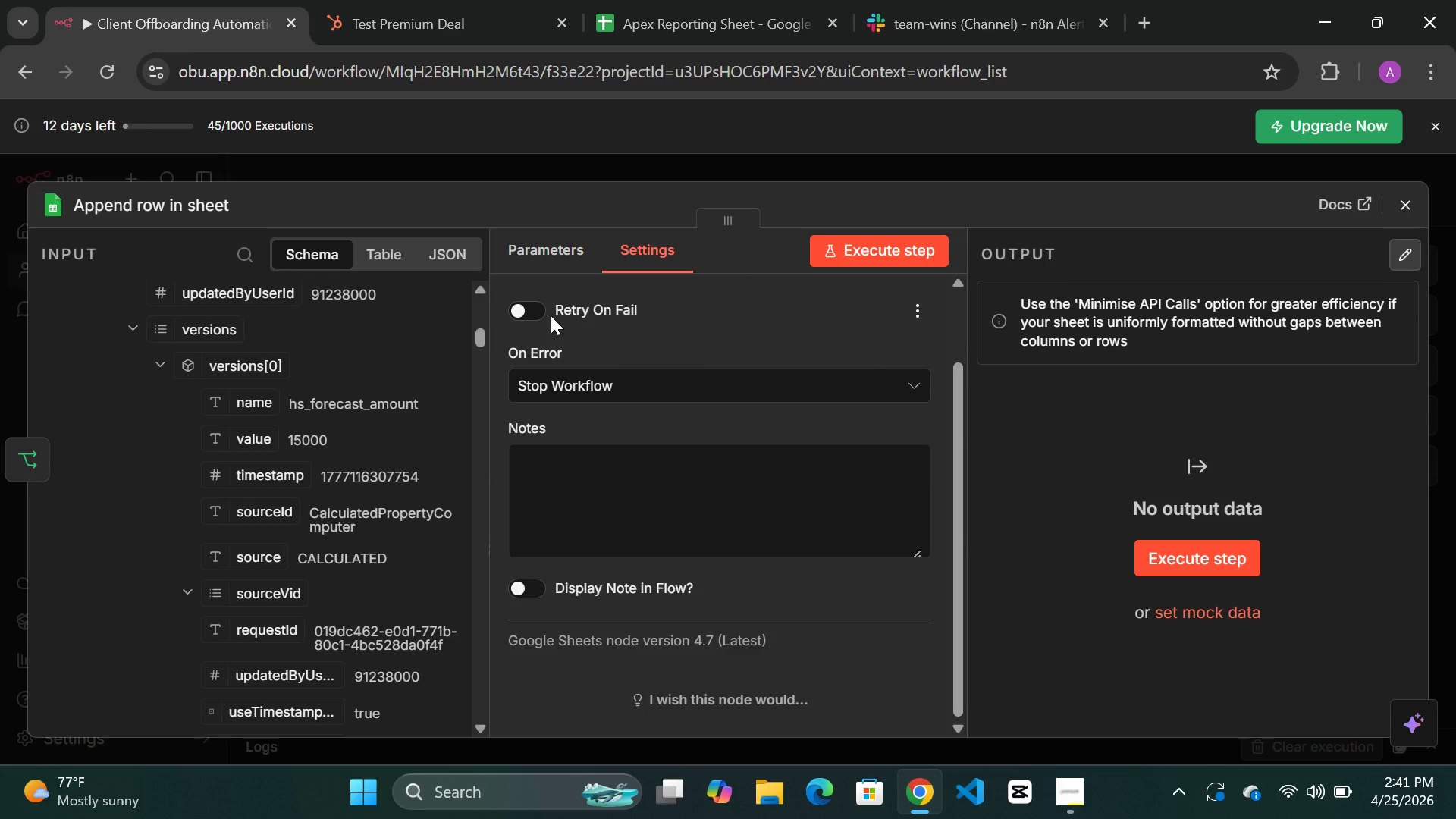 
wait(7.11)
 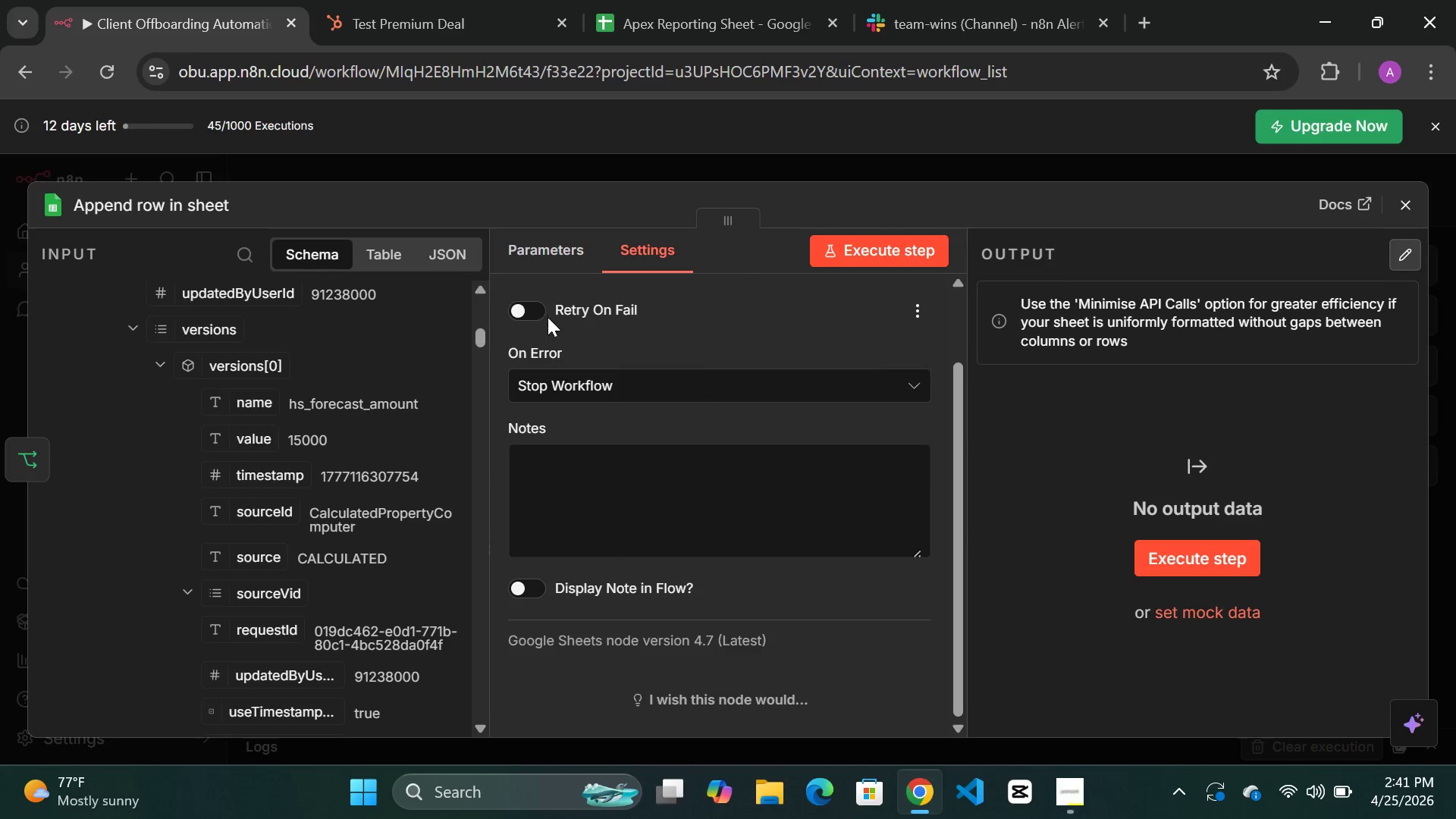 
left_click([648, 384])
 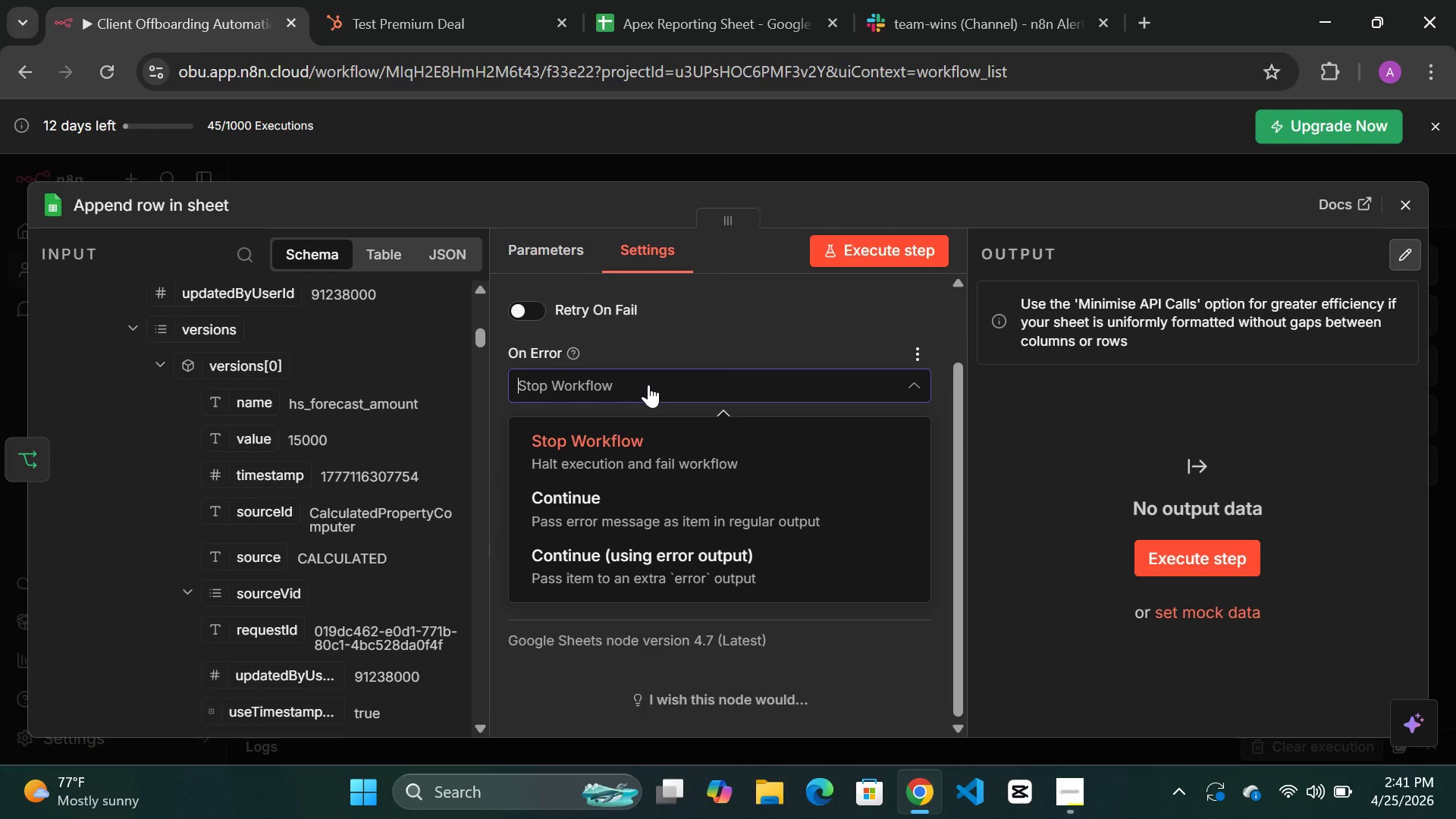 
wait(8.41)
 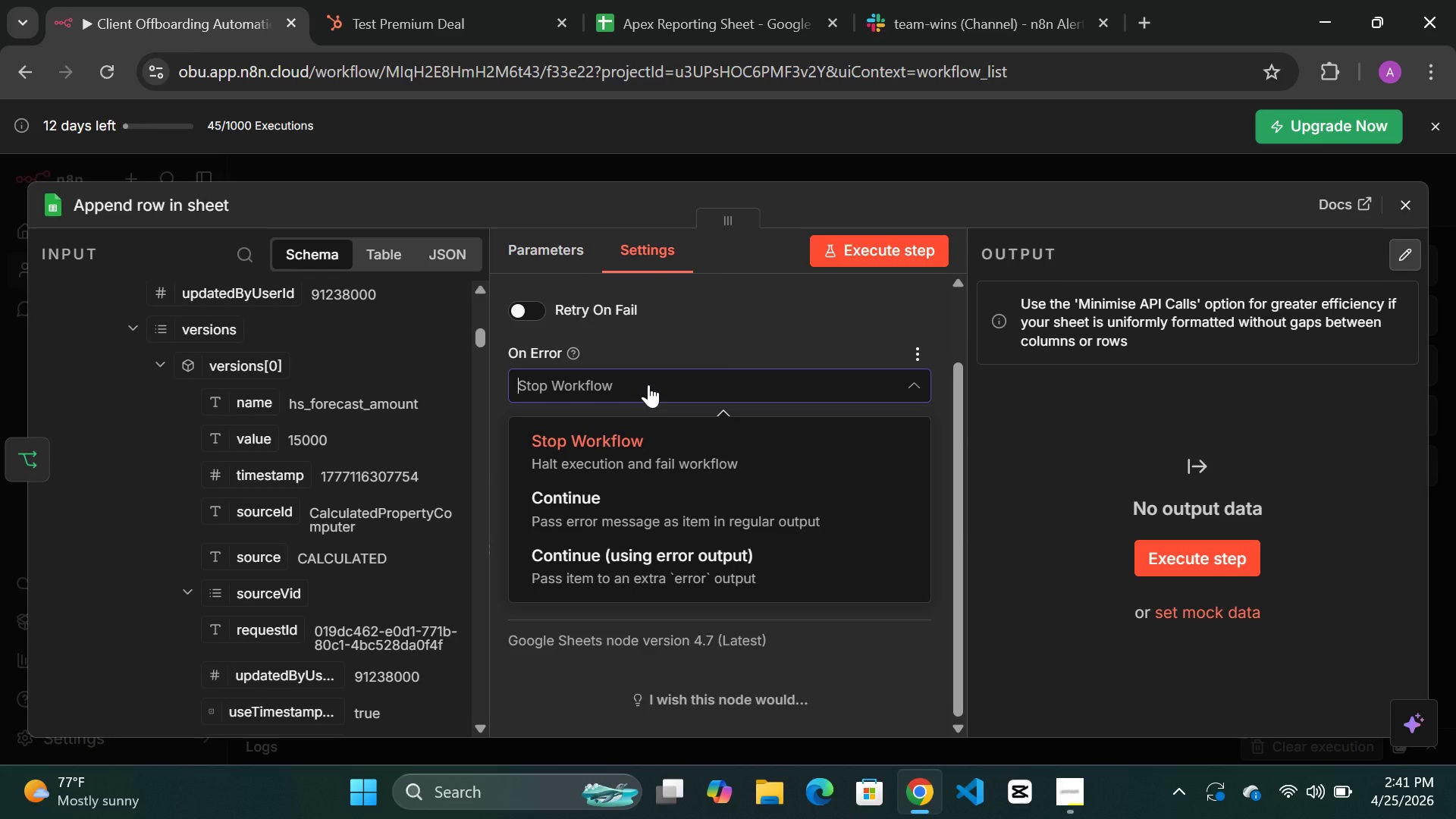 
left_click([537, 309])
 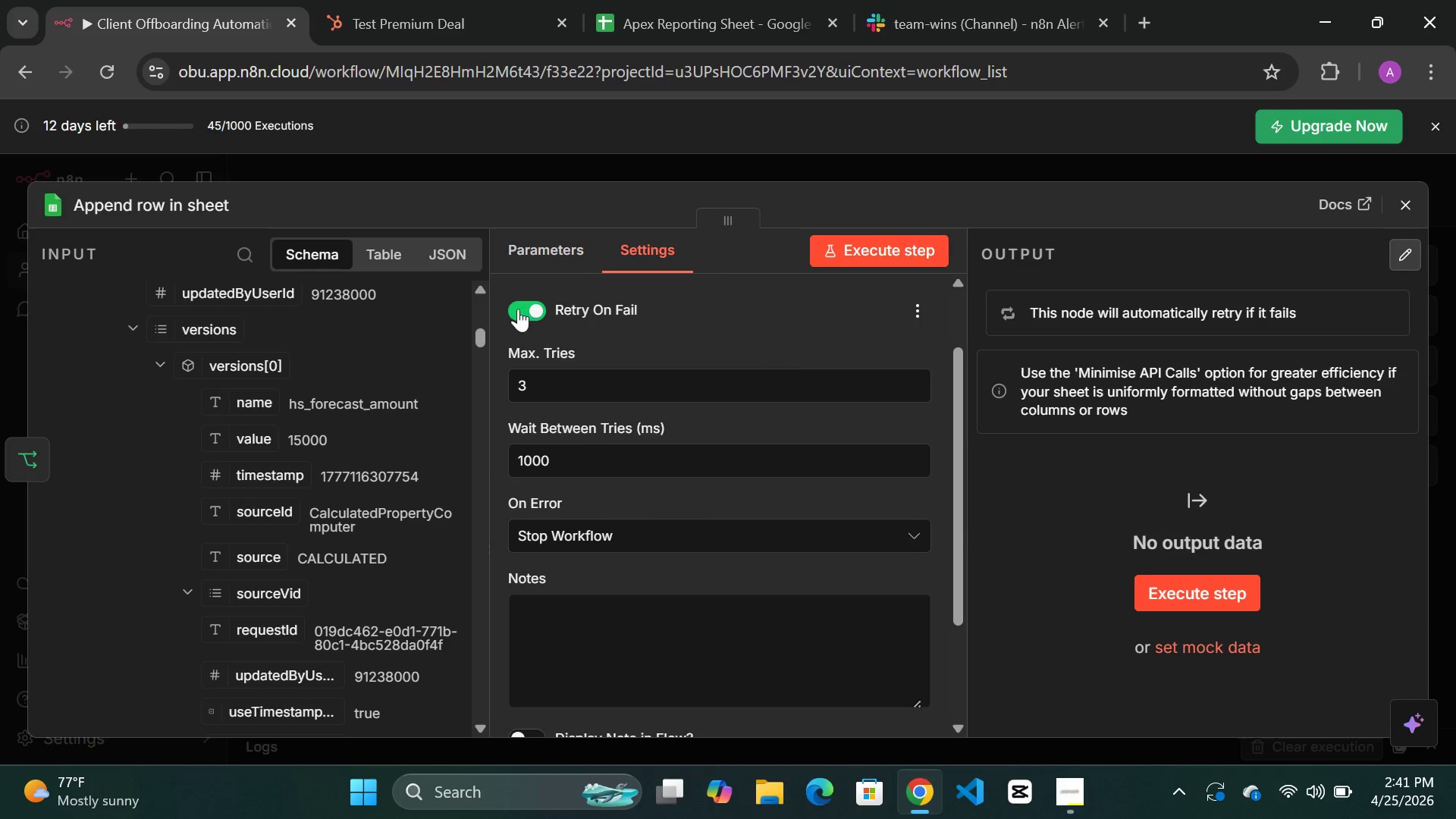 
left_click([513, 308])
 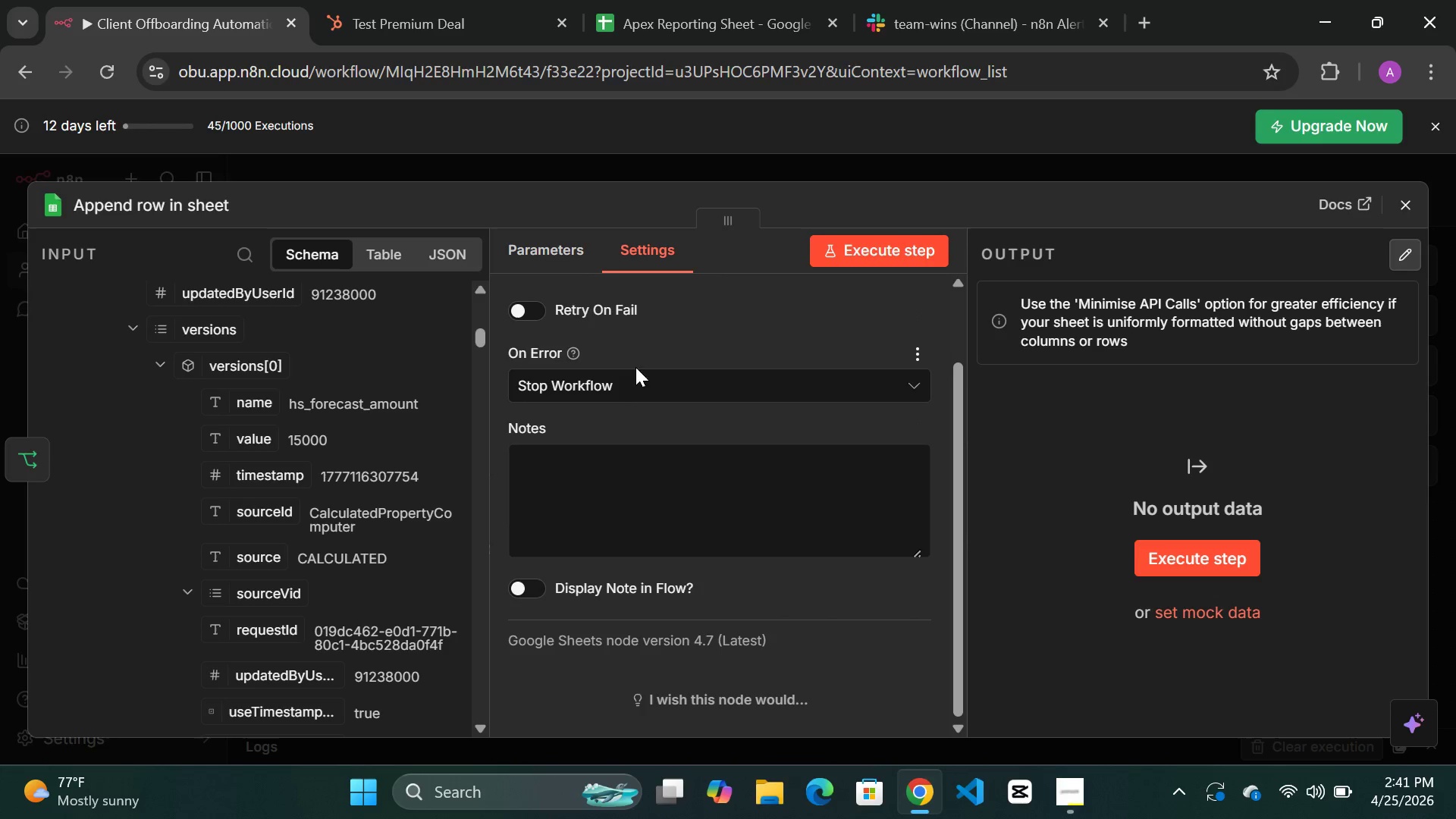 
left_click([631, 384])
 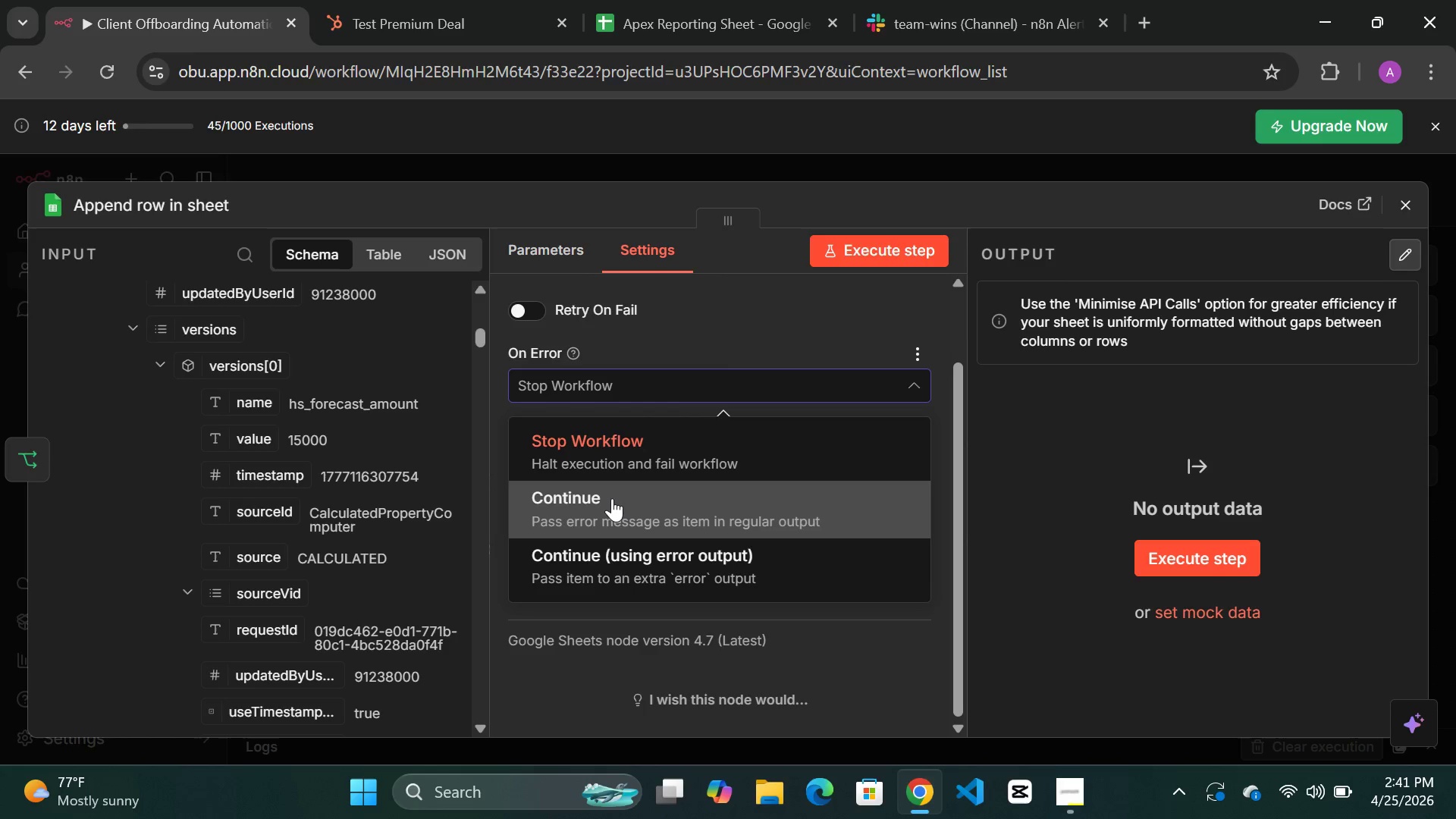 
left_click([612, 498])
 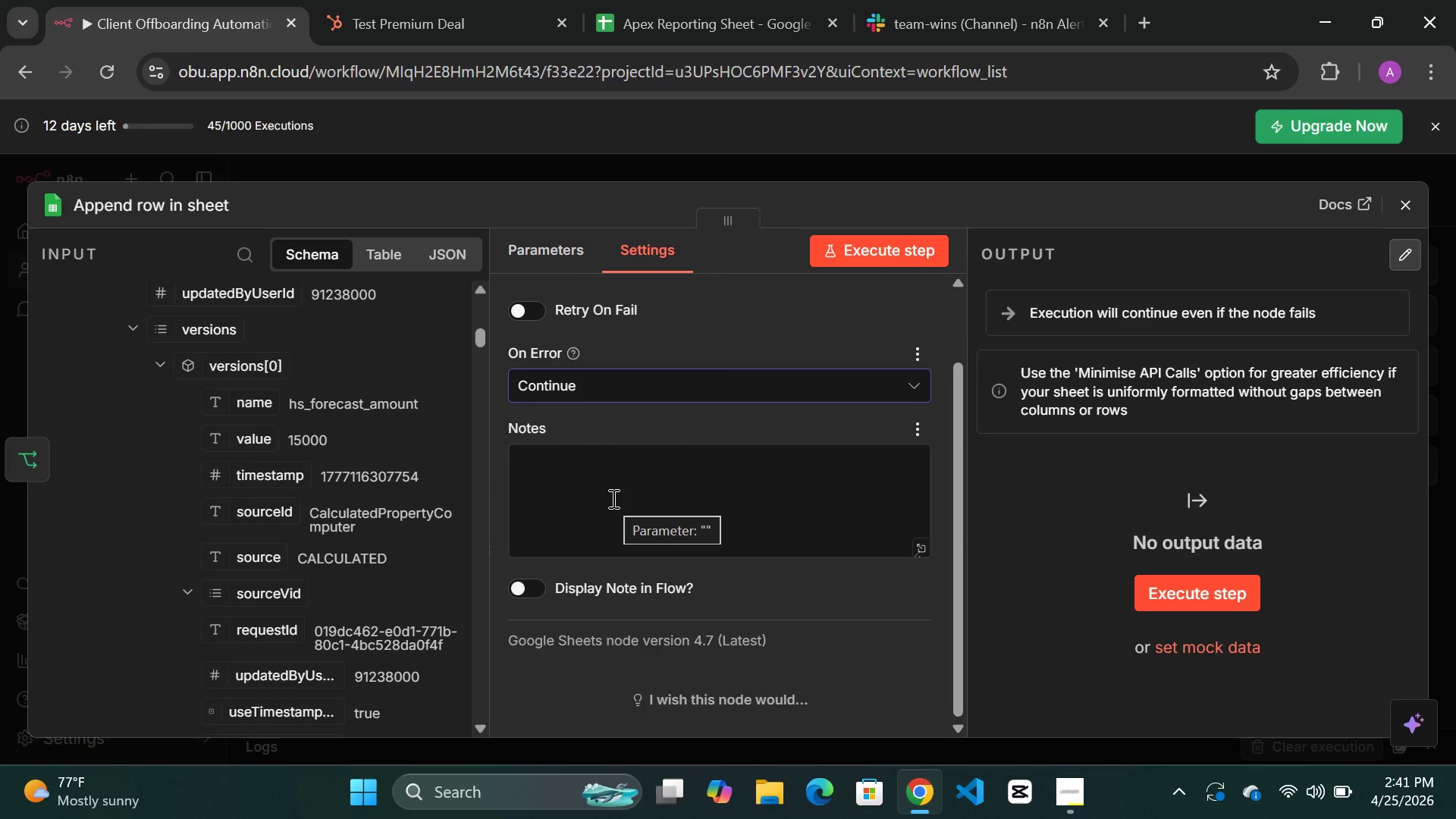 
wait(7.81)
 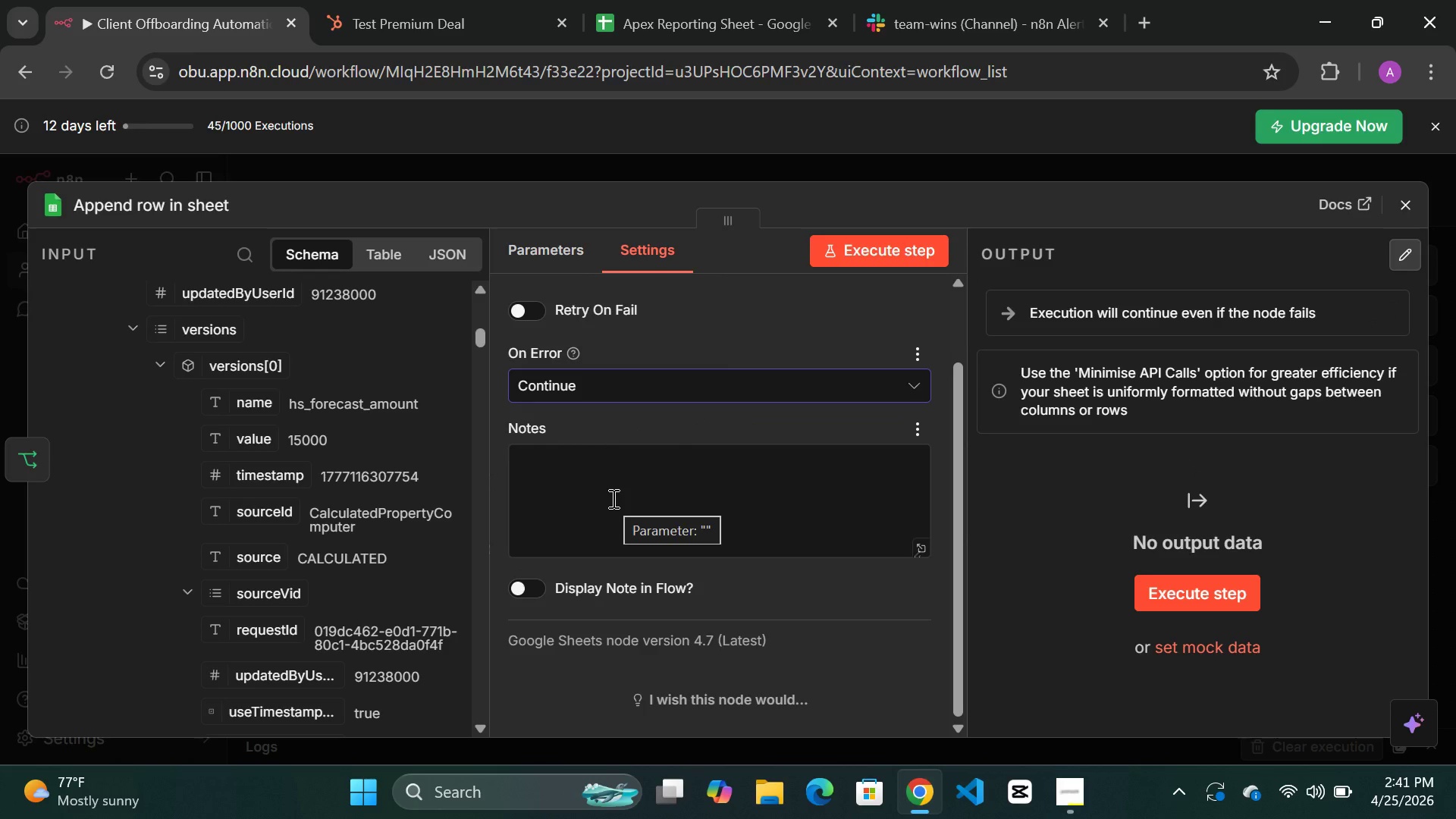 
left_click([862, 237])
 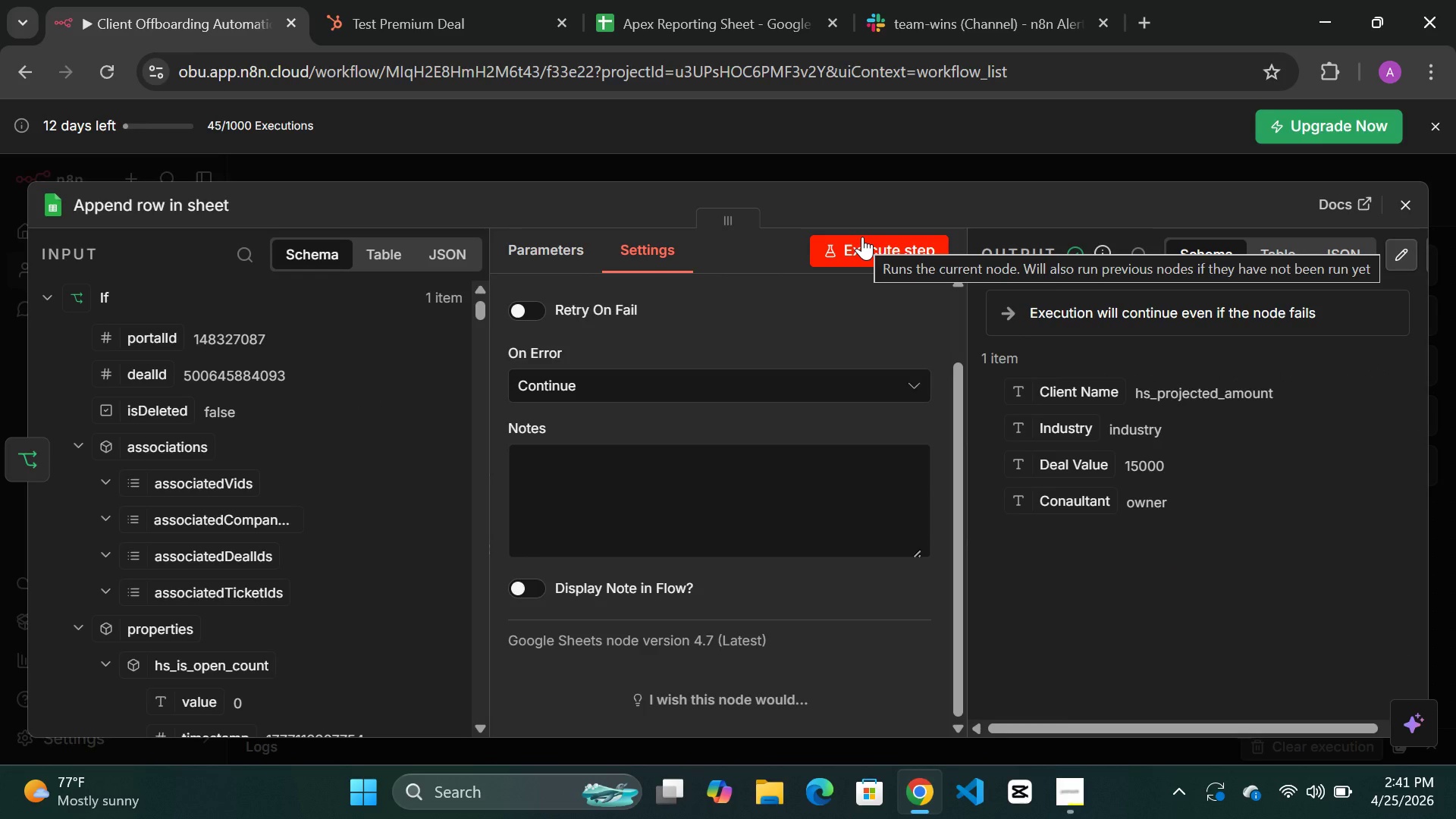 
wait(13.22)
 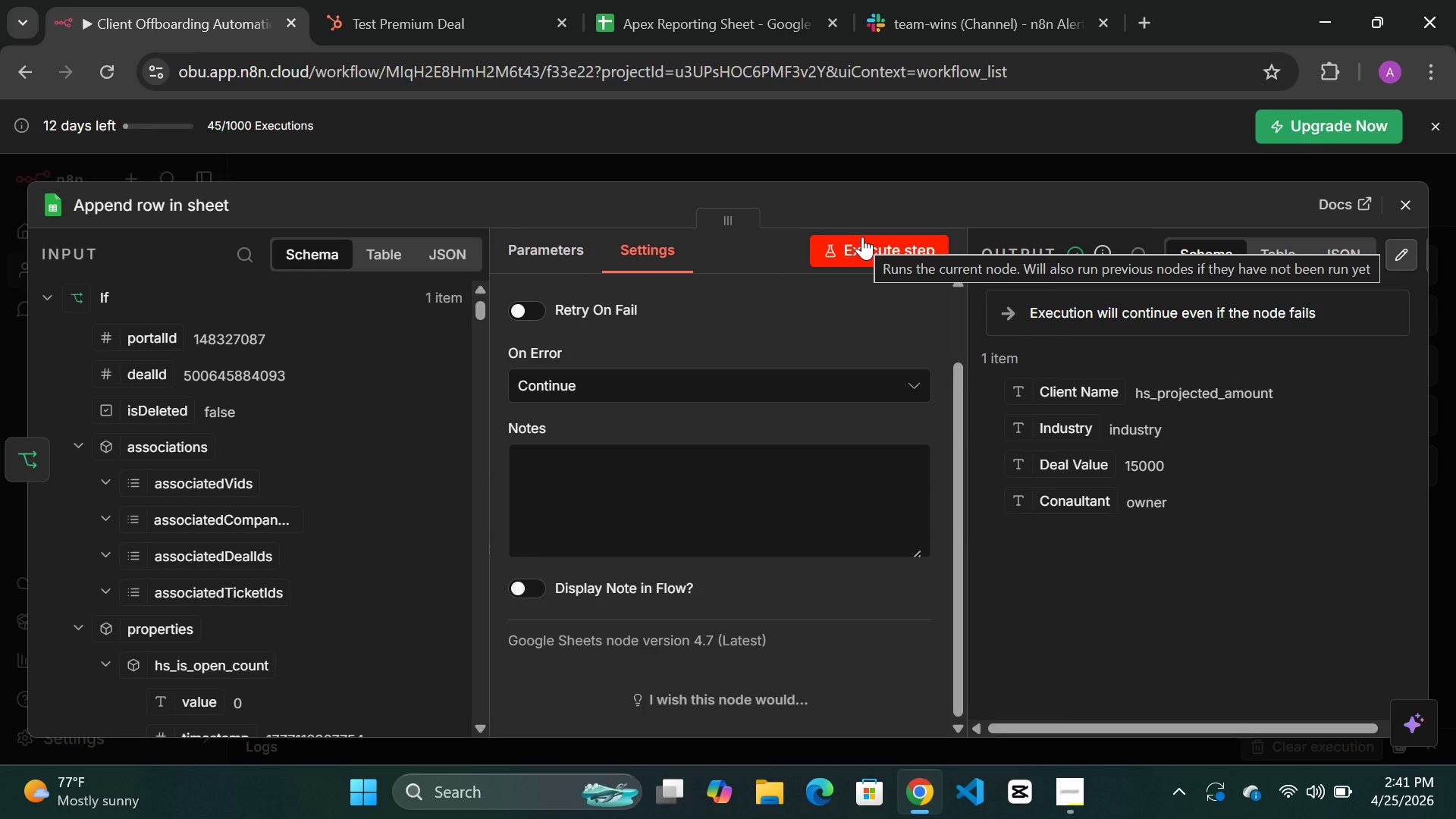 
left_click([554, 245])
 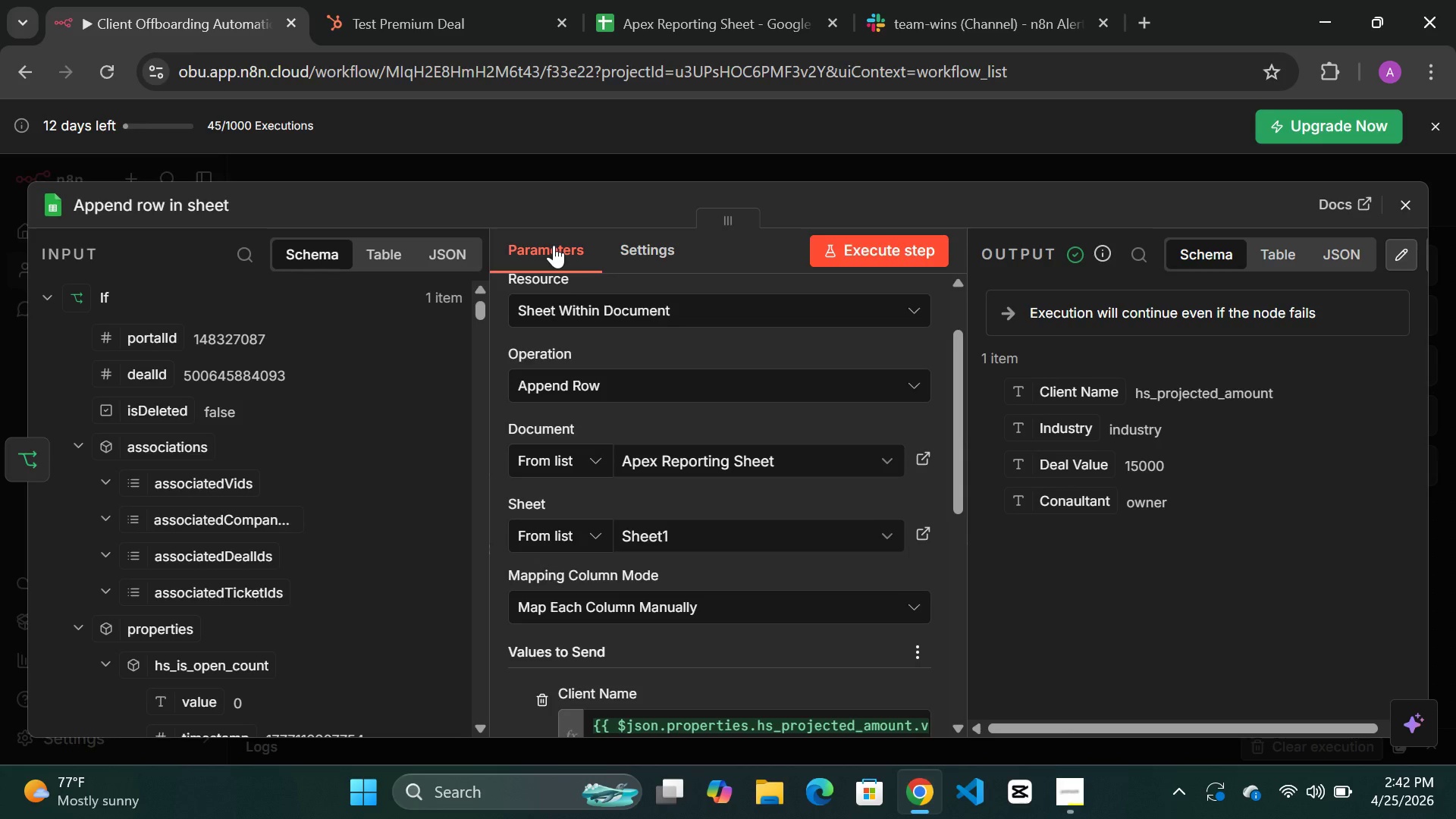 
wait(27.11)
 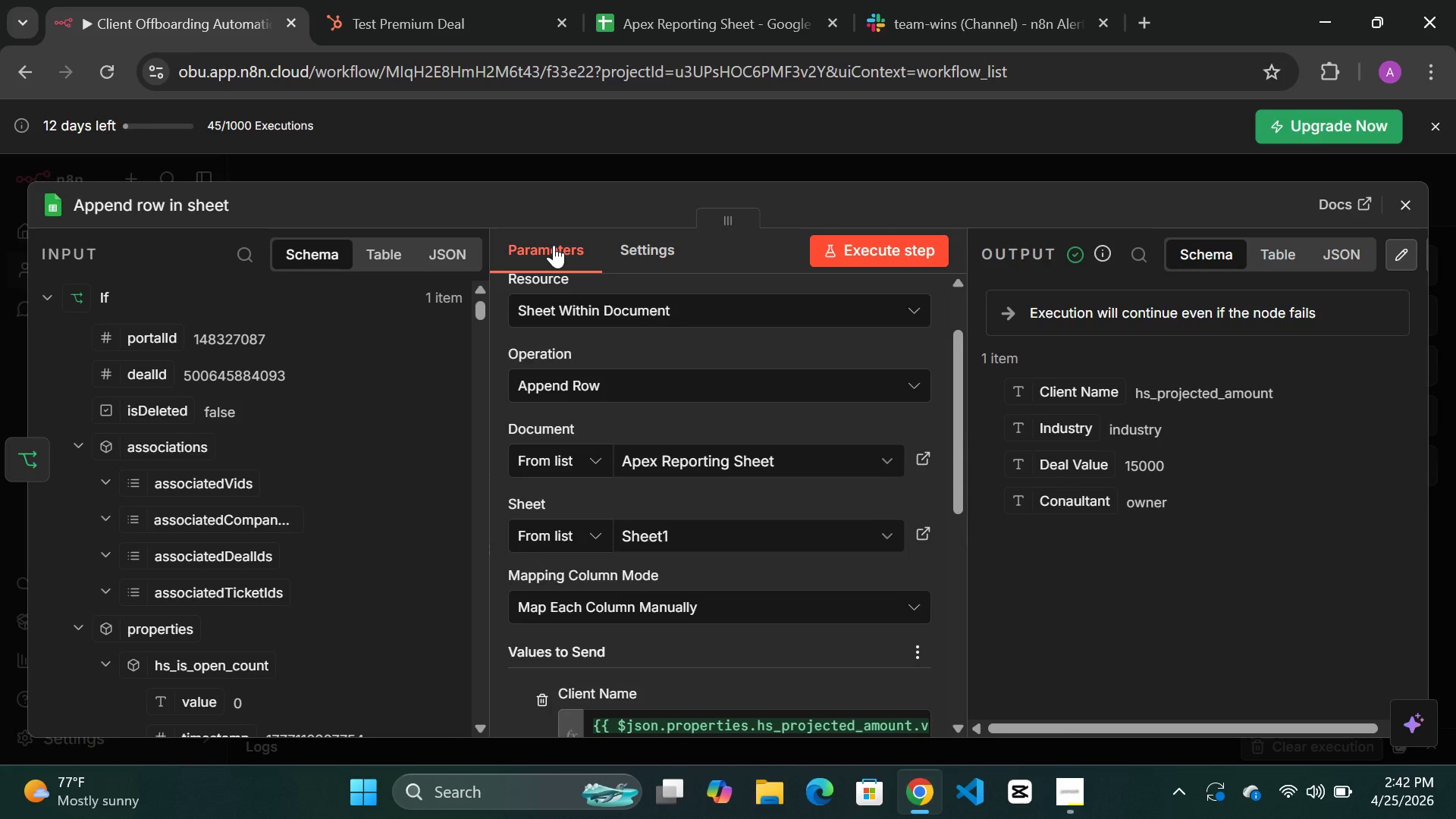 
left_click([1060, 783])